 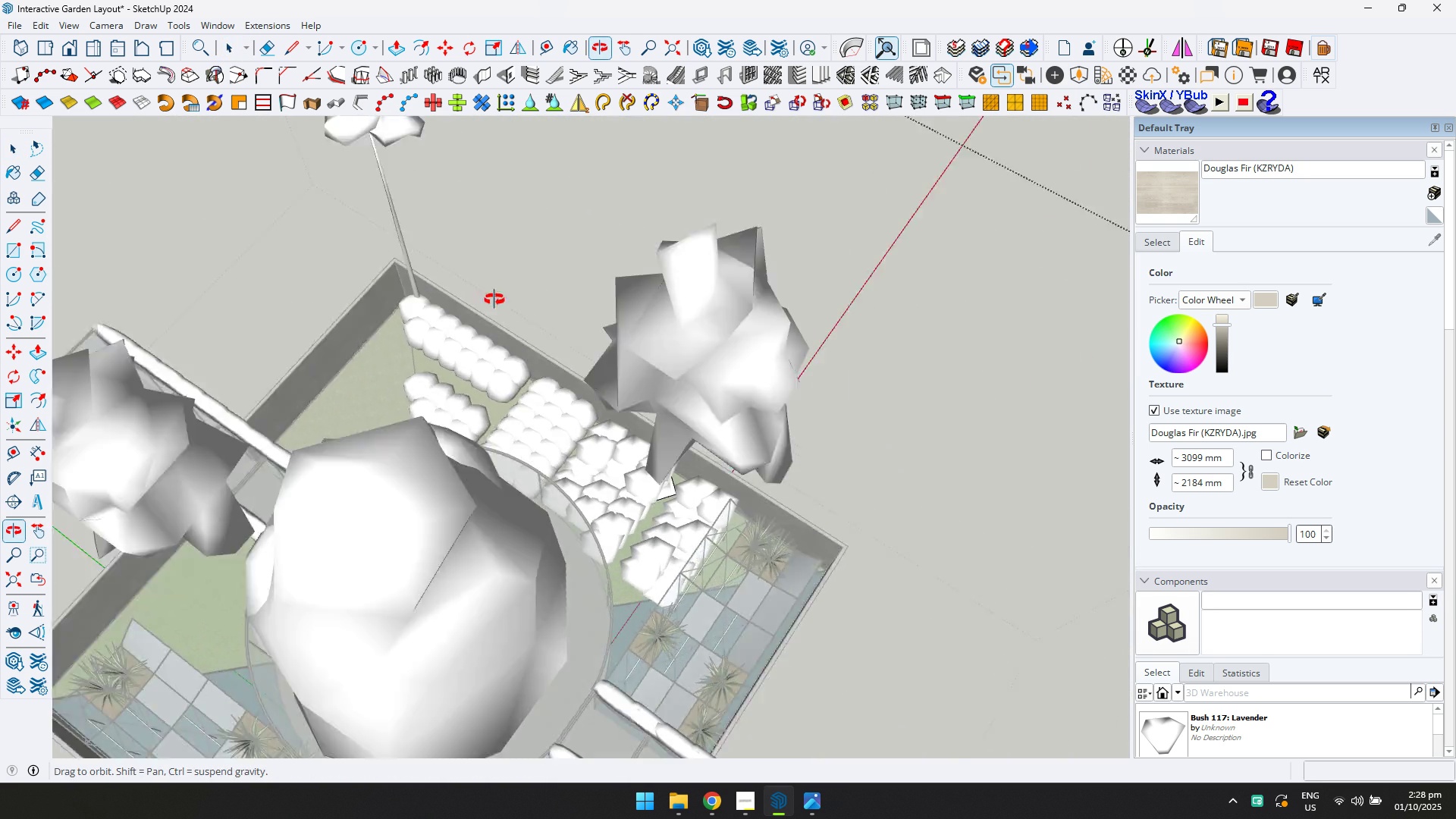 
key(Meta+MetaLeft)
 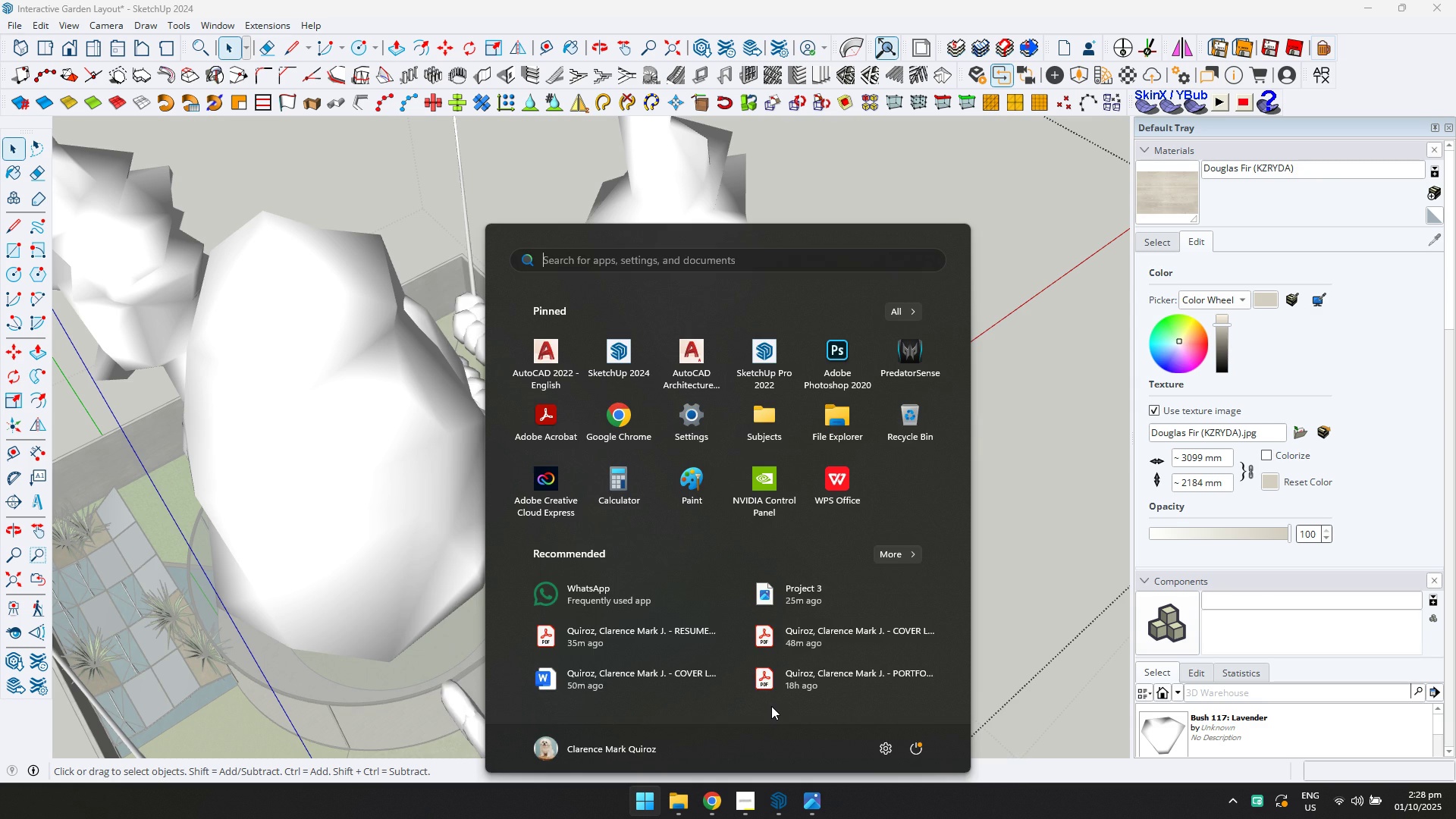 
type(no)
 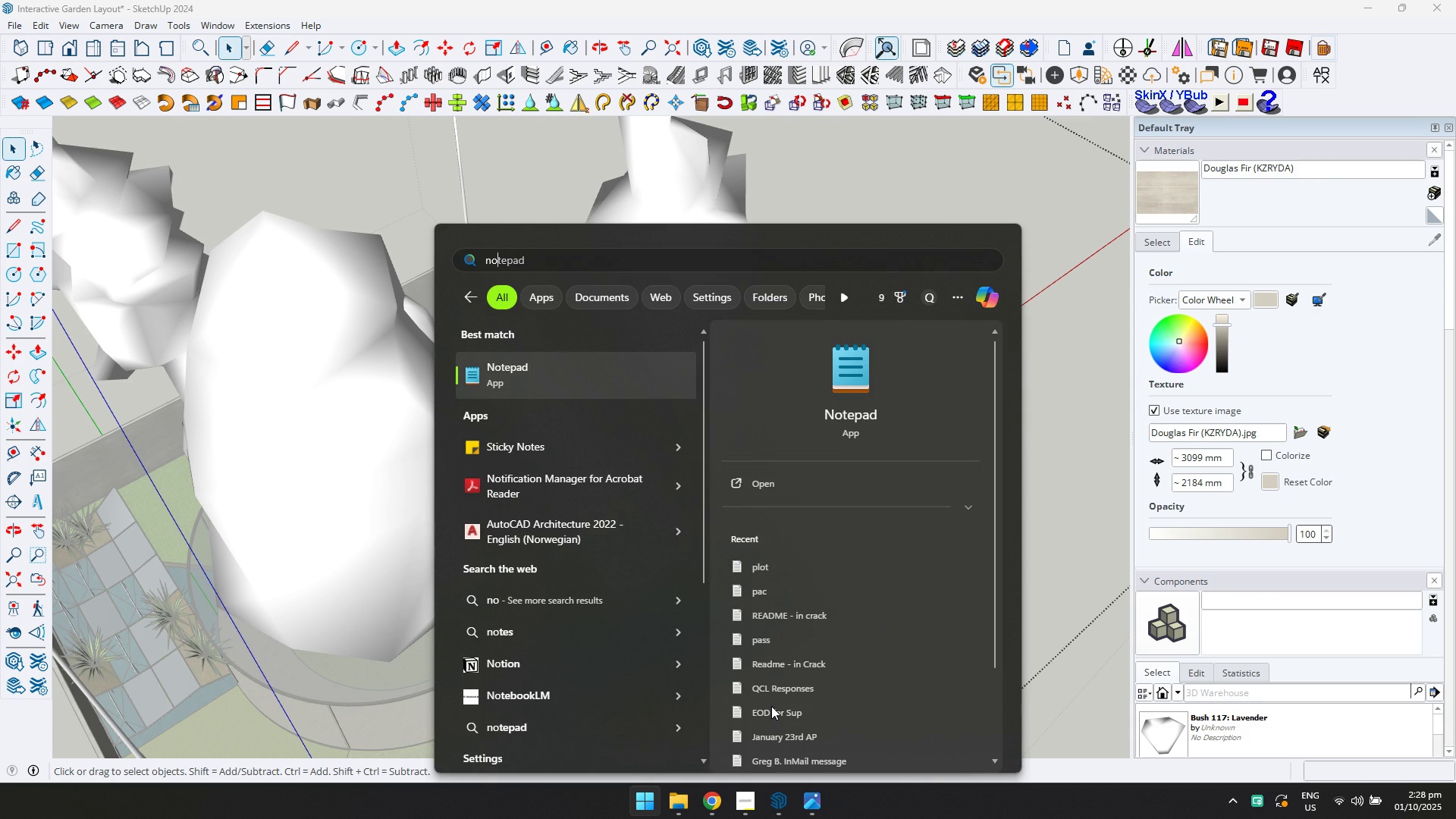 
key(Control+ControlLeft)
 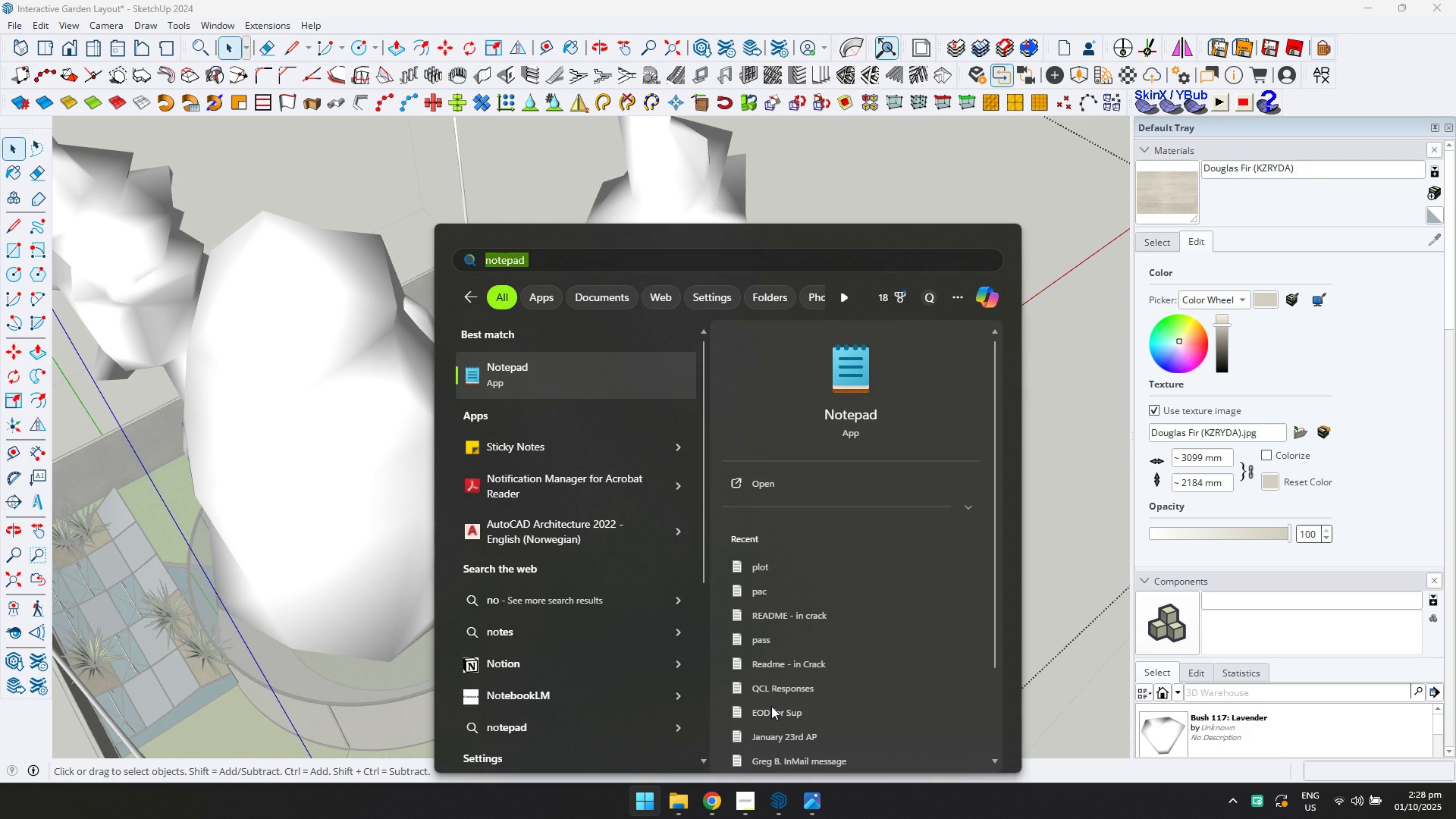 
key(Control+A)
 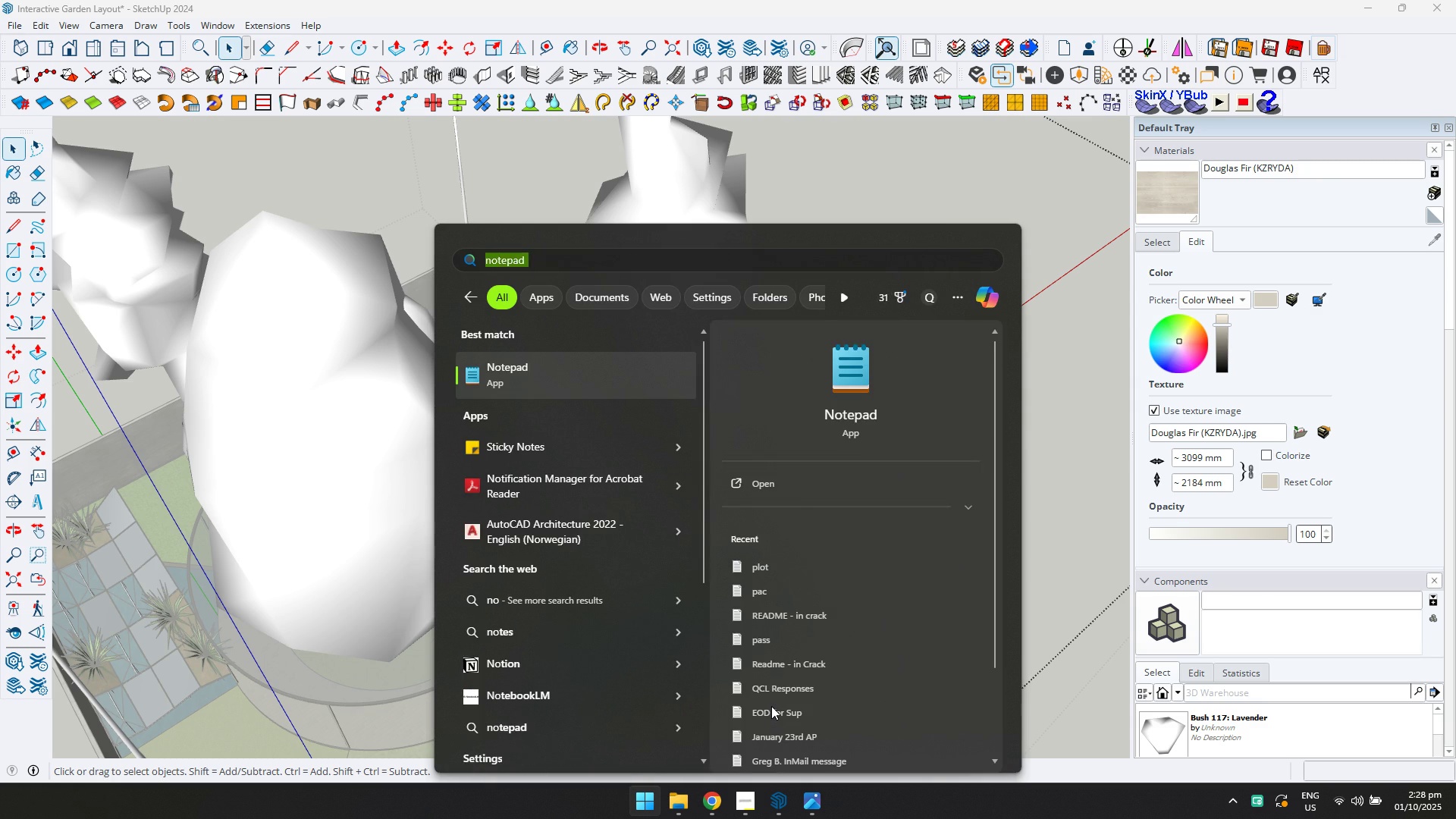 
type(stick)
 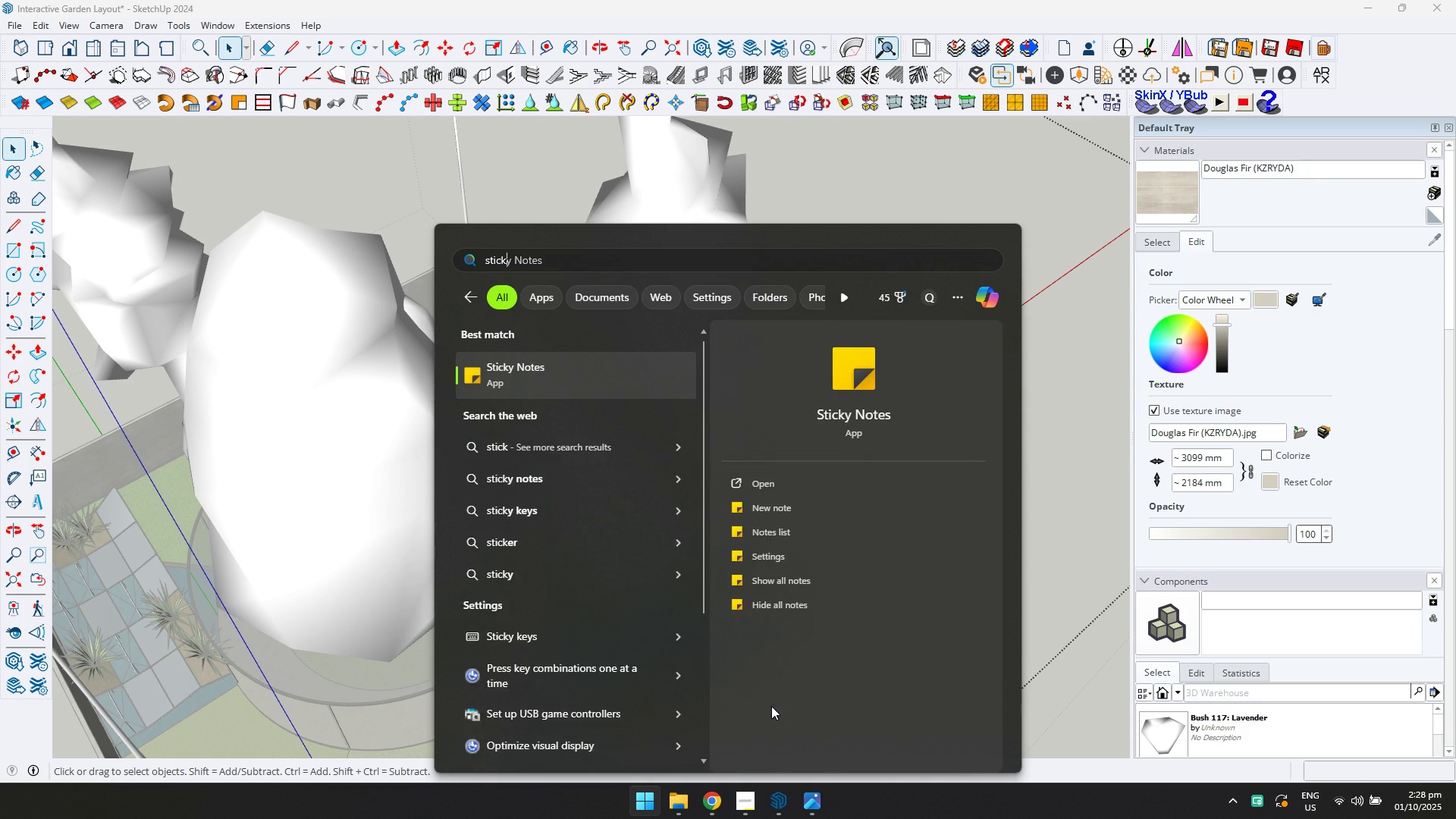 
key(Enter)
 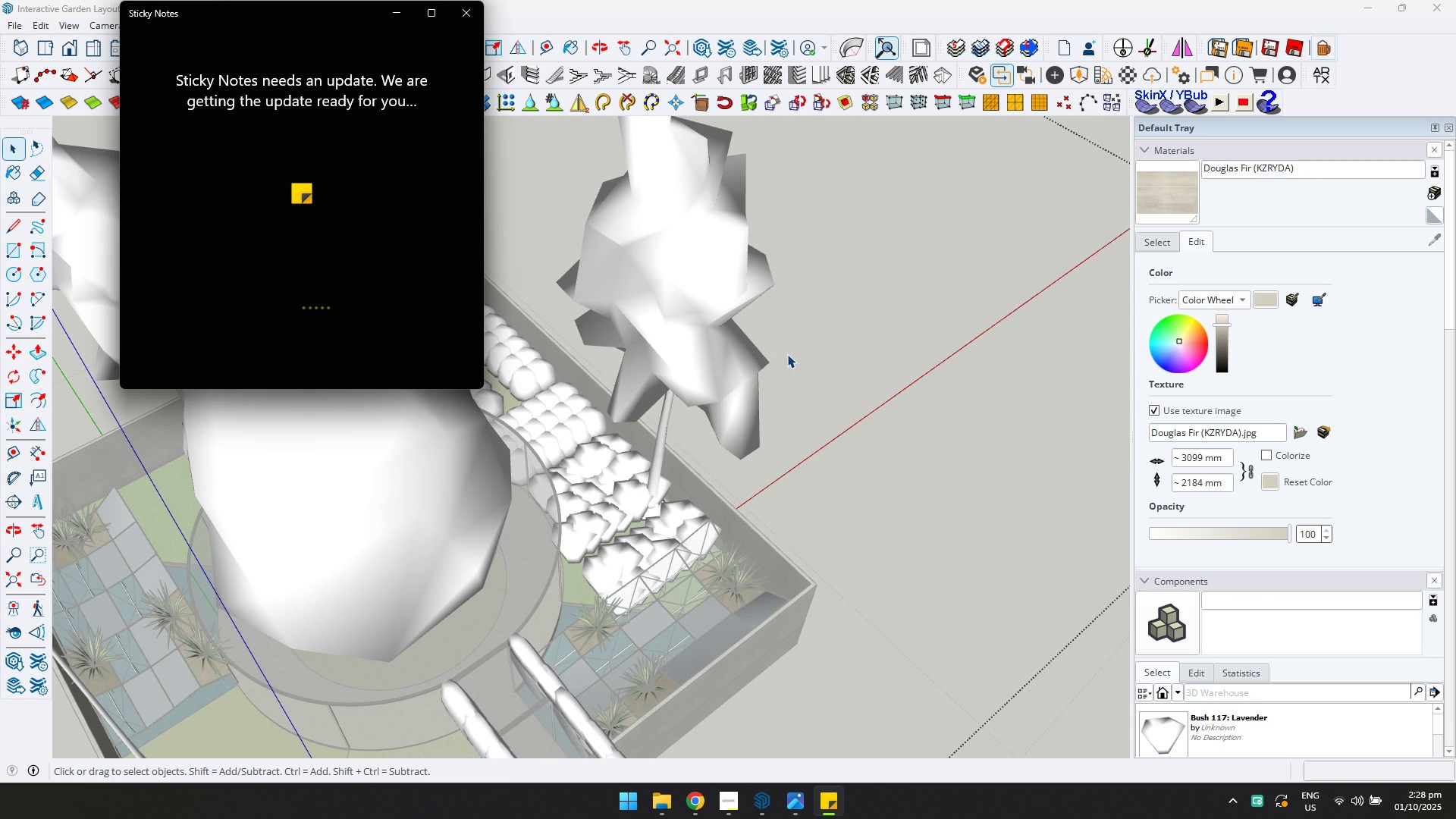 
wait(7.84)
 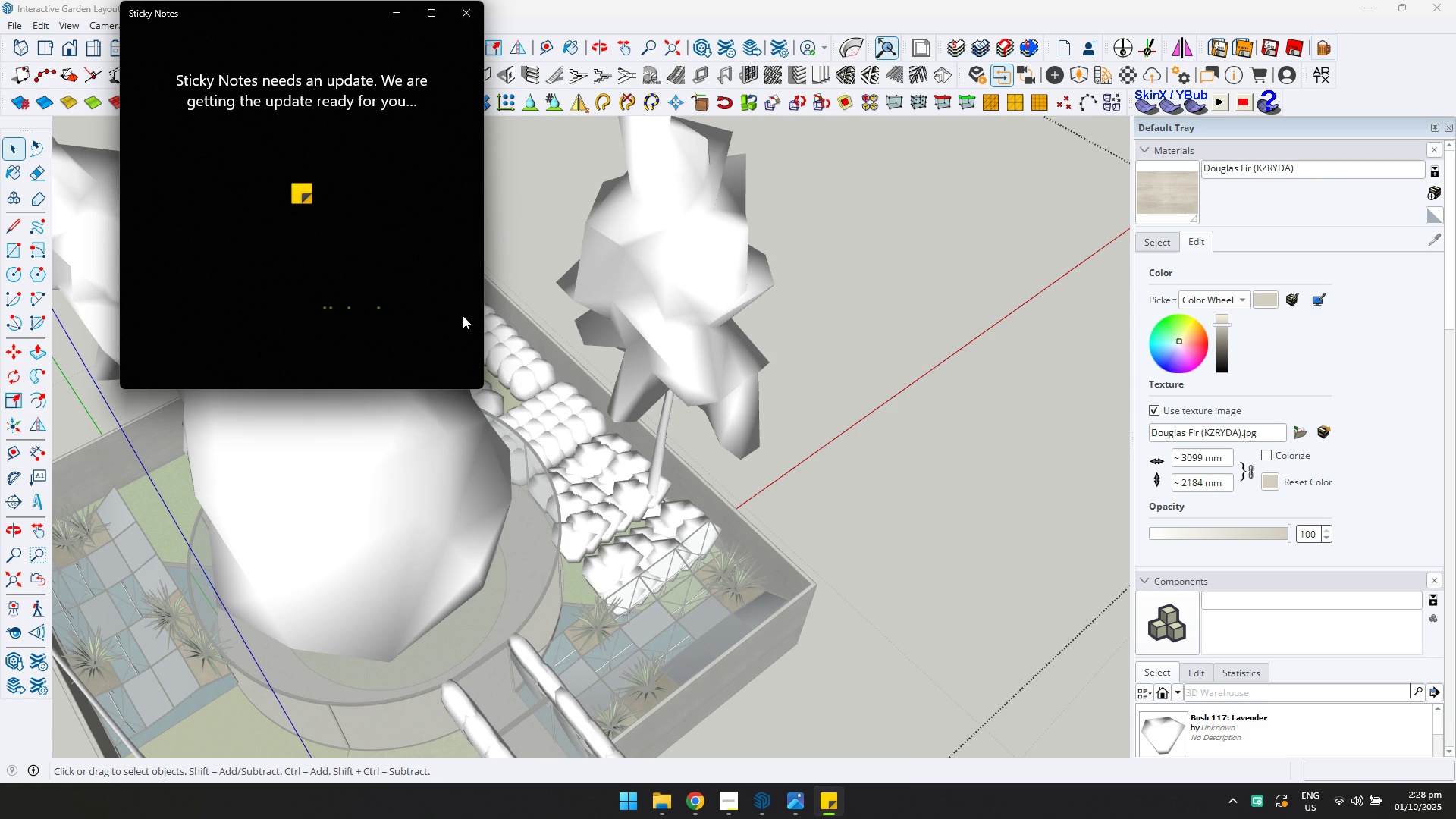 
key(Alt+AltLeft)
 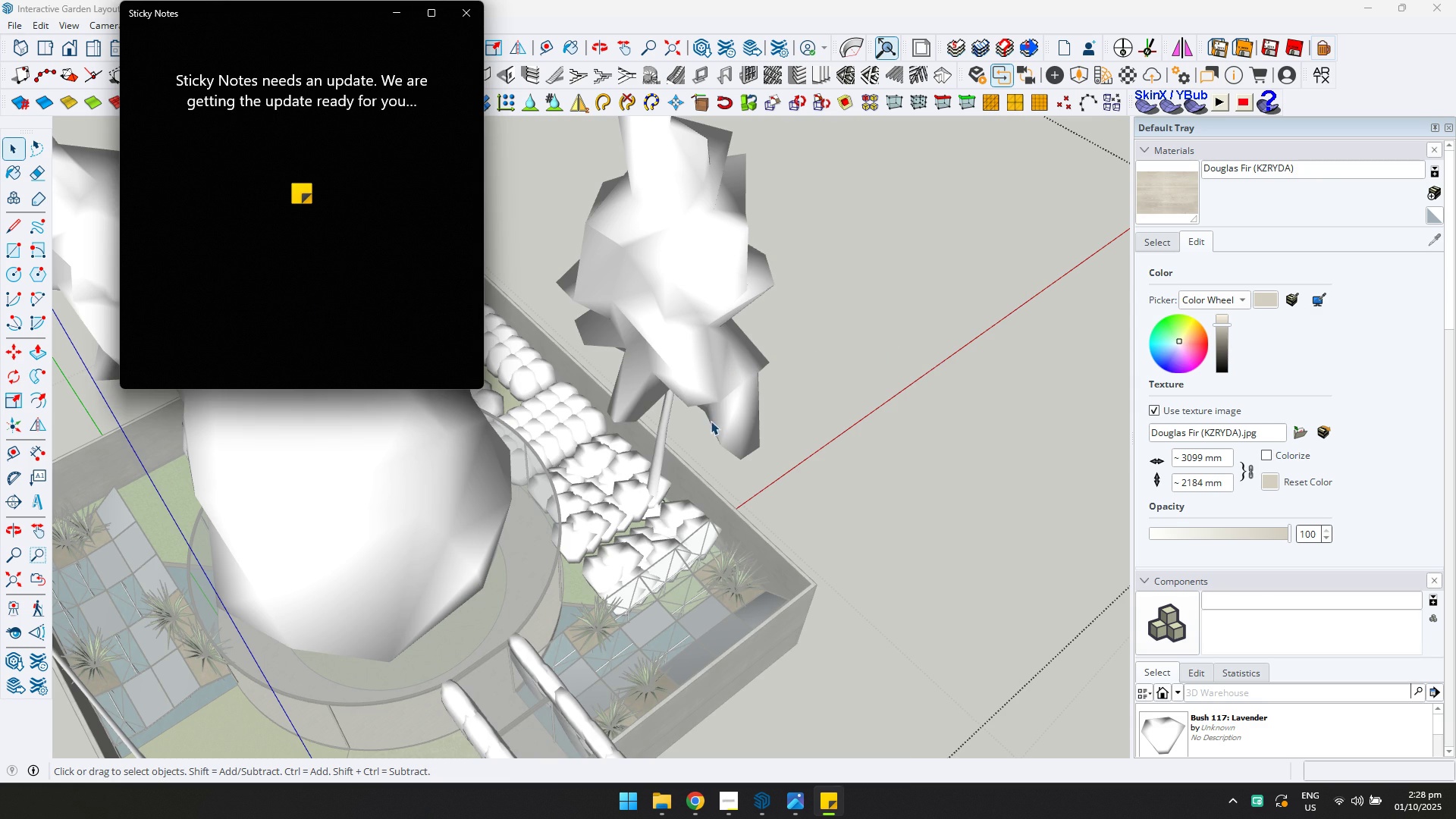 
key(Alt+Tab)
 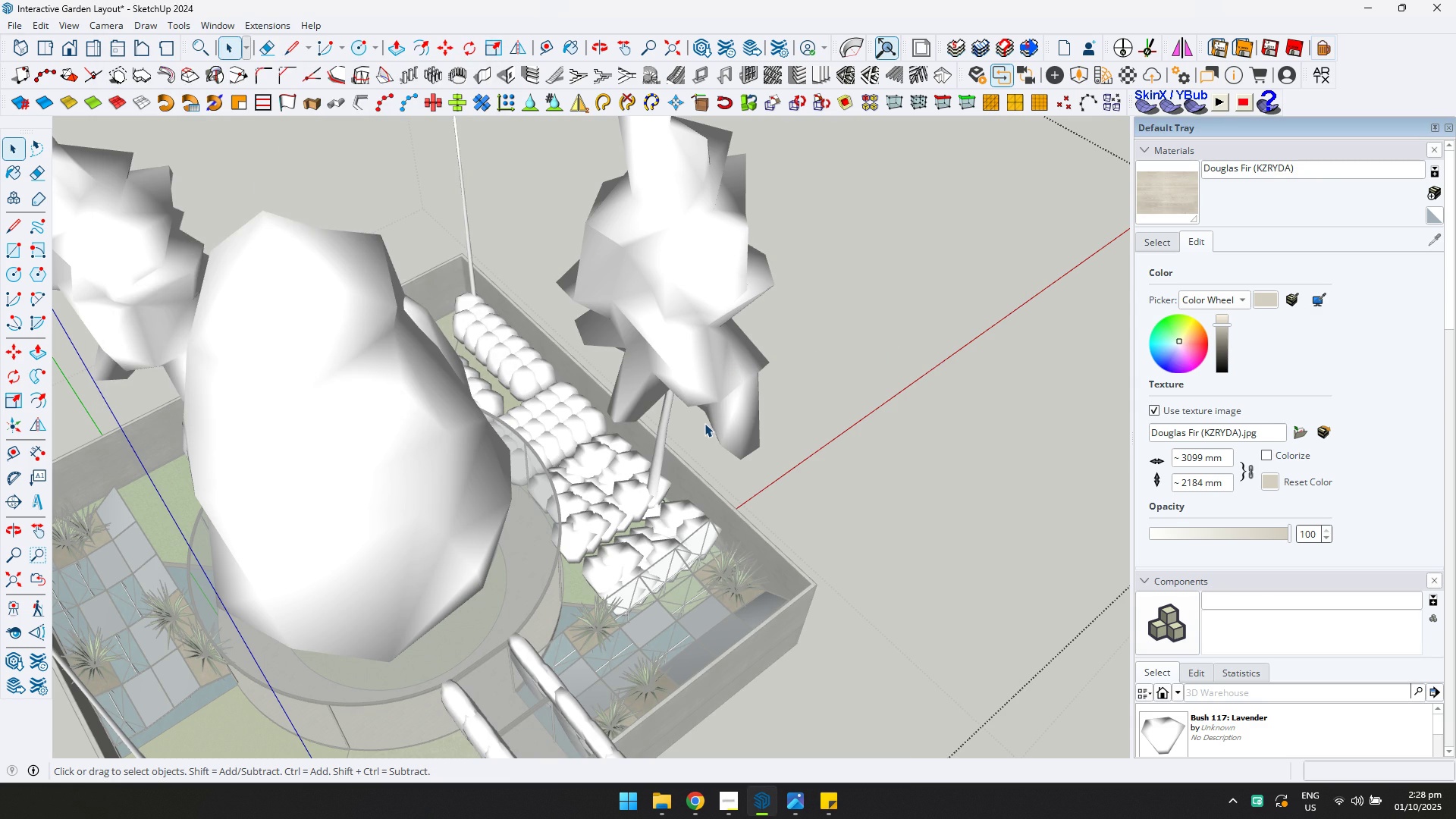 
key(Alt+AltLeft)
 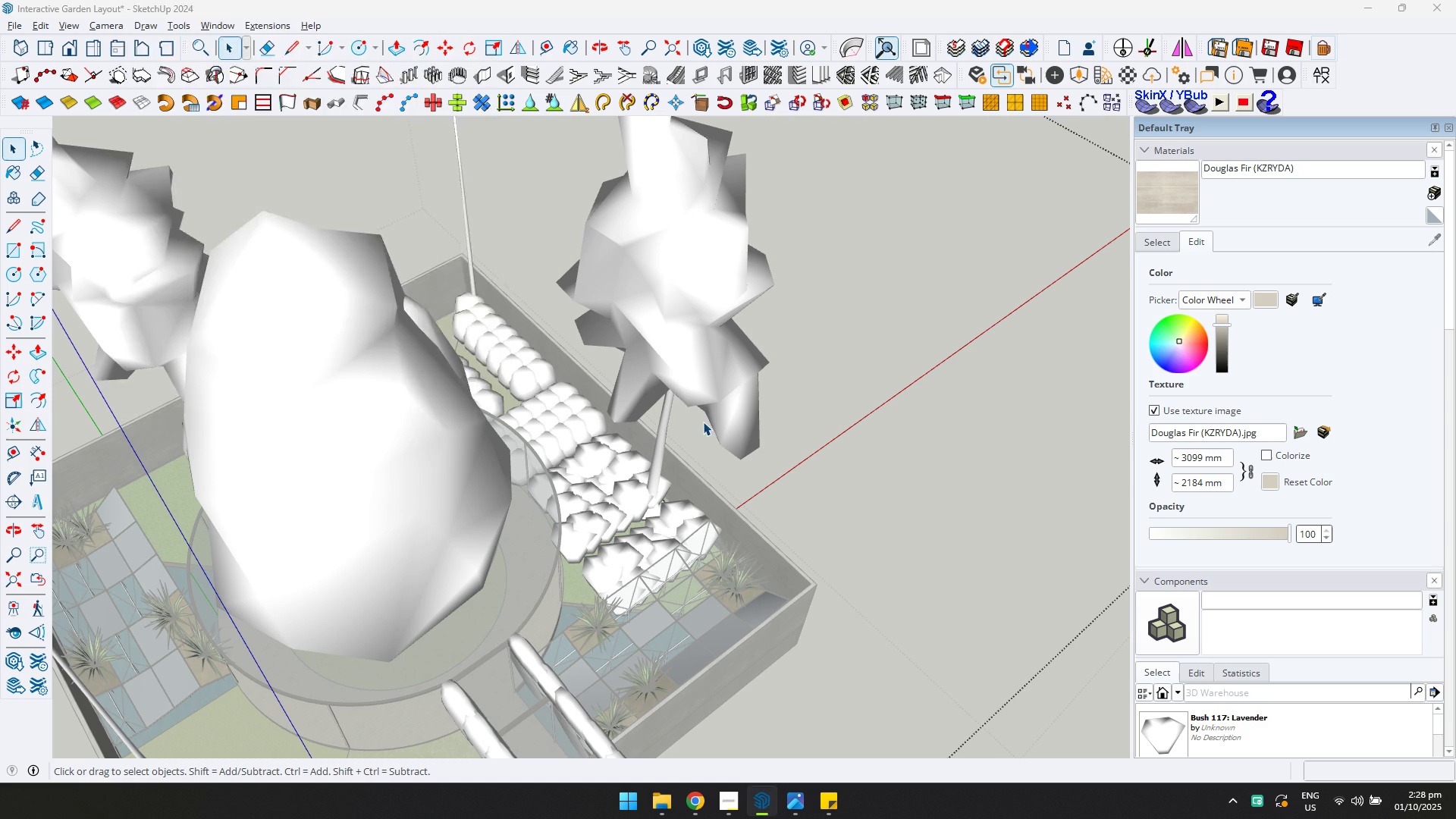 
key(Alt+Tab)
 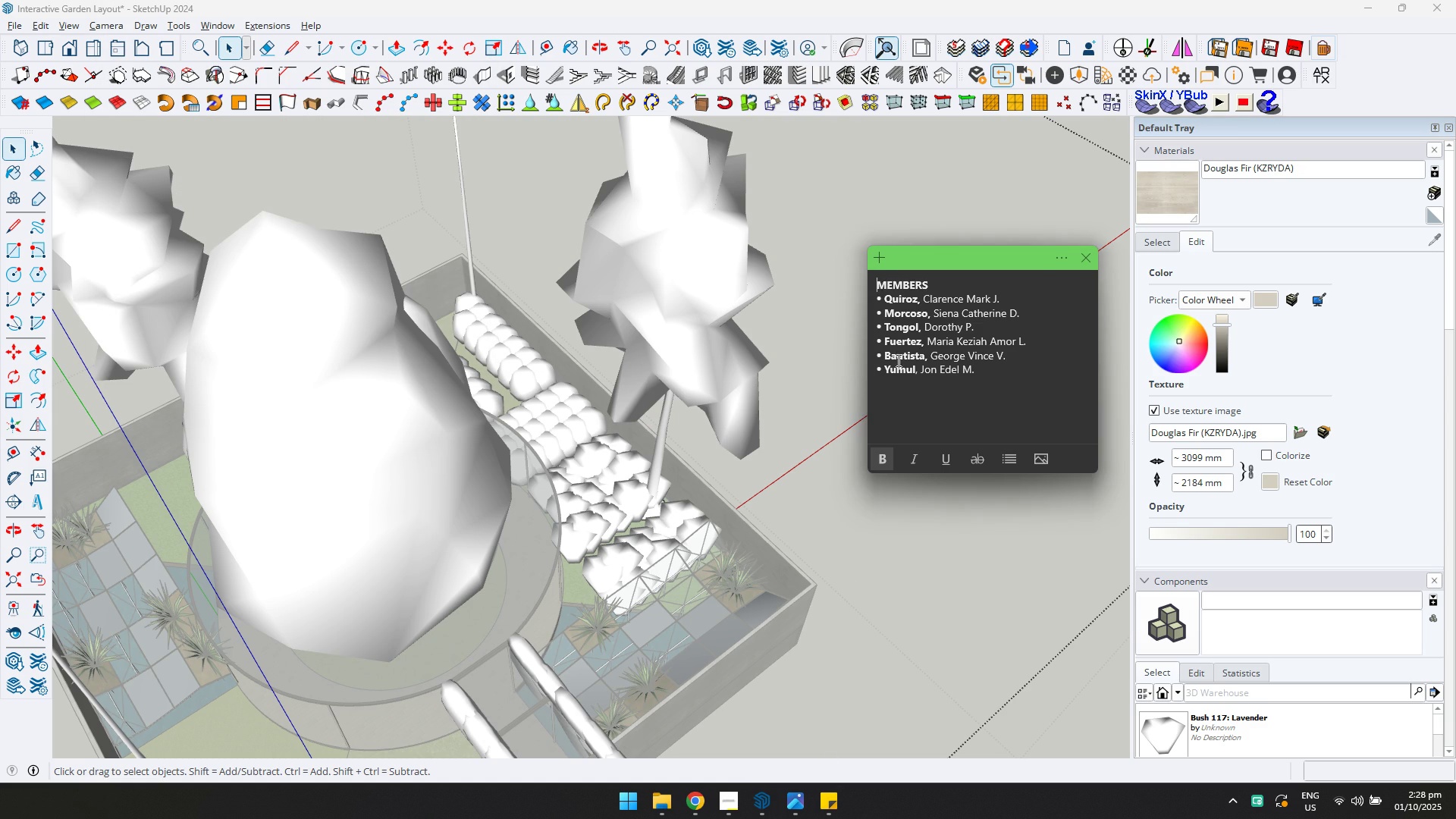 
left_click([877, 258])
 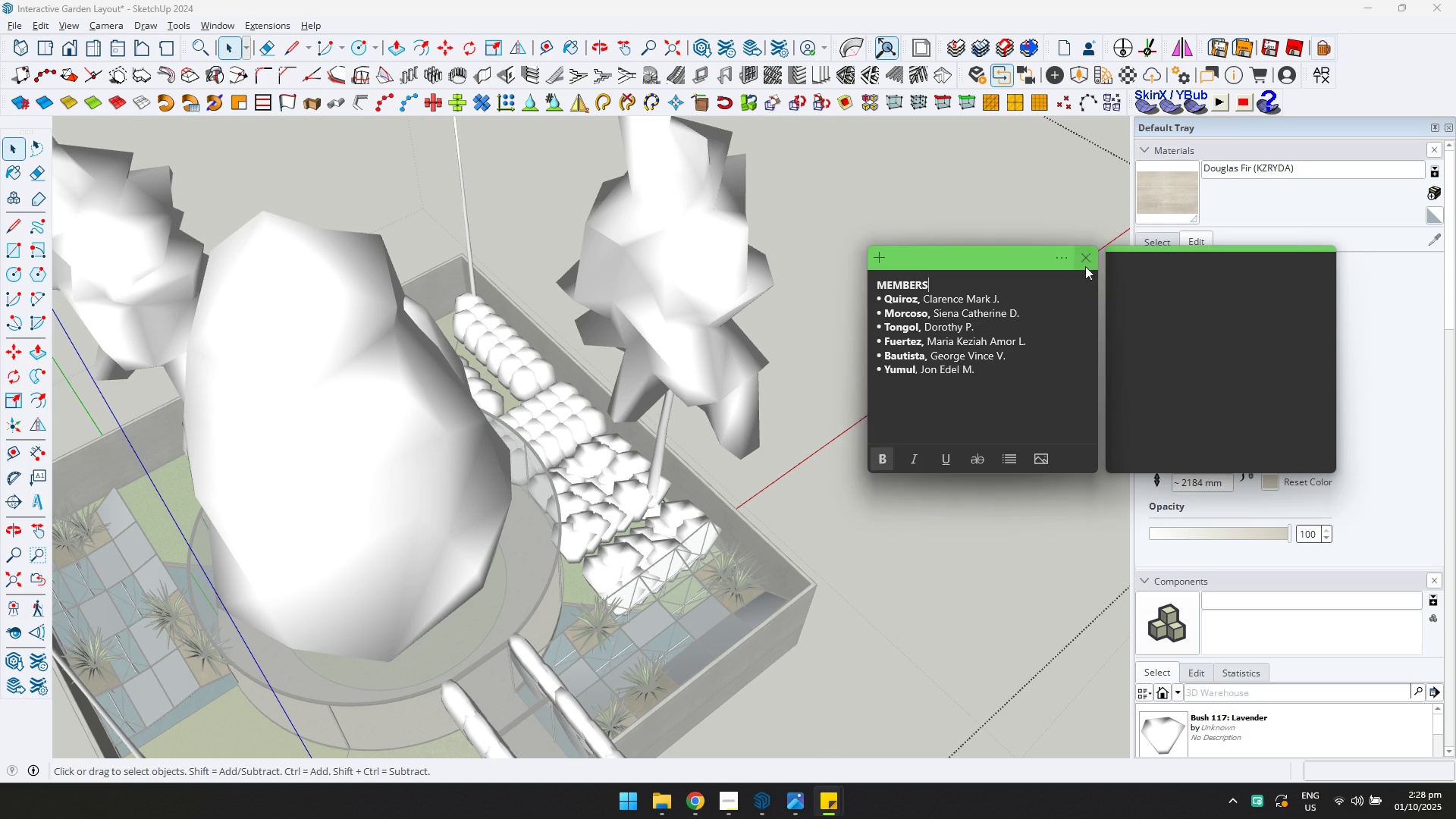 
double_click([1086, 261])
 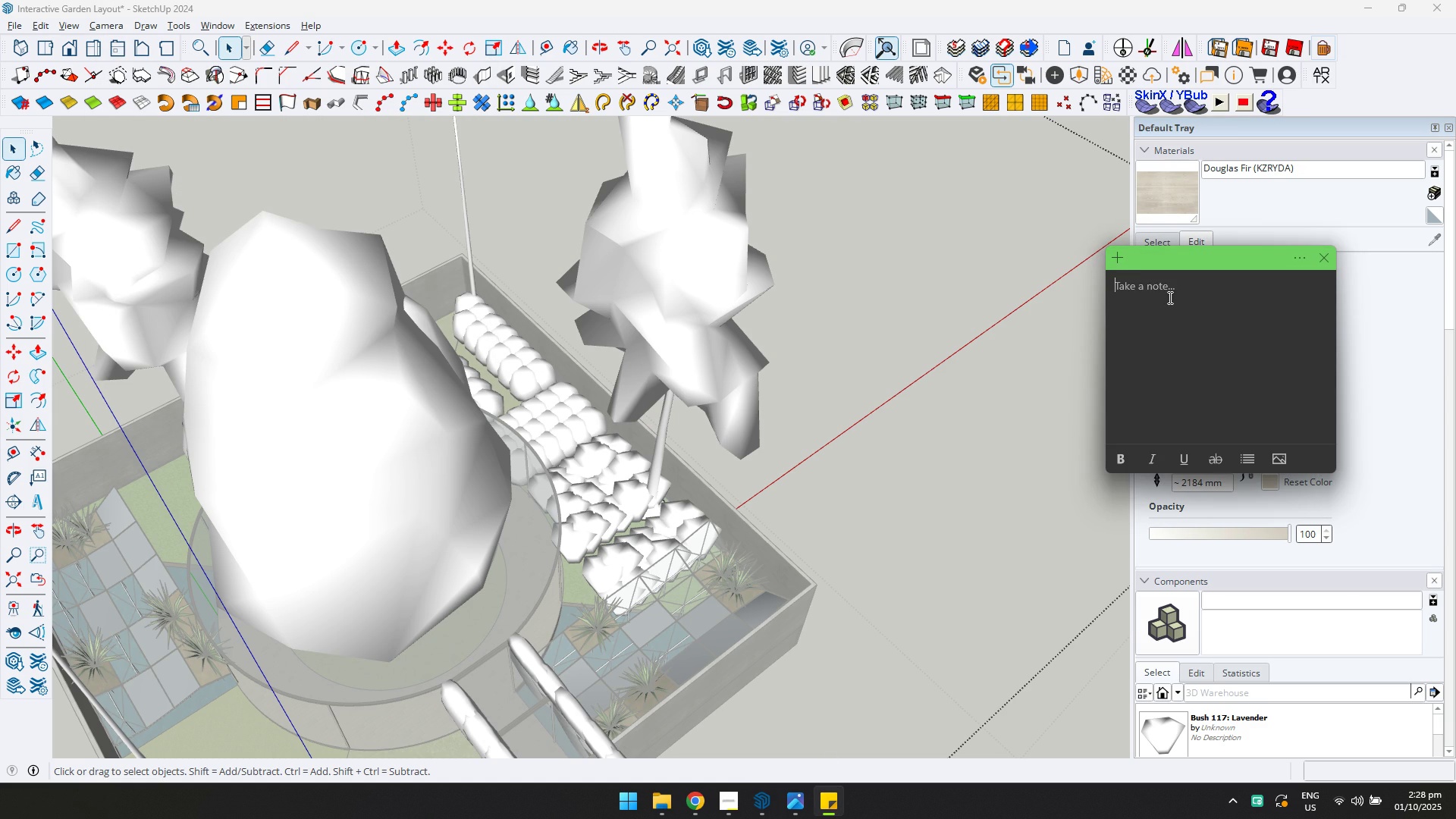 
triple_click([1169, 297])
 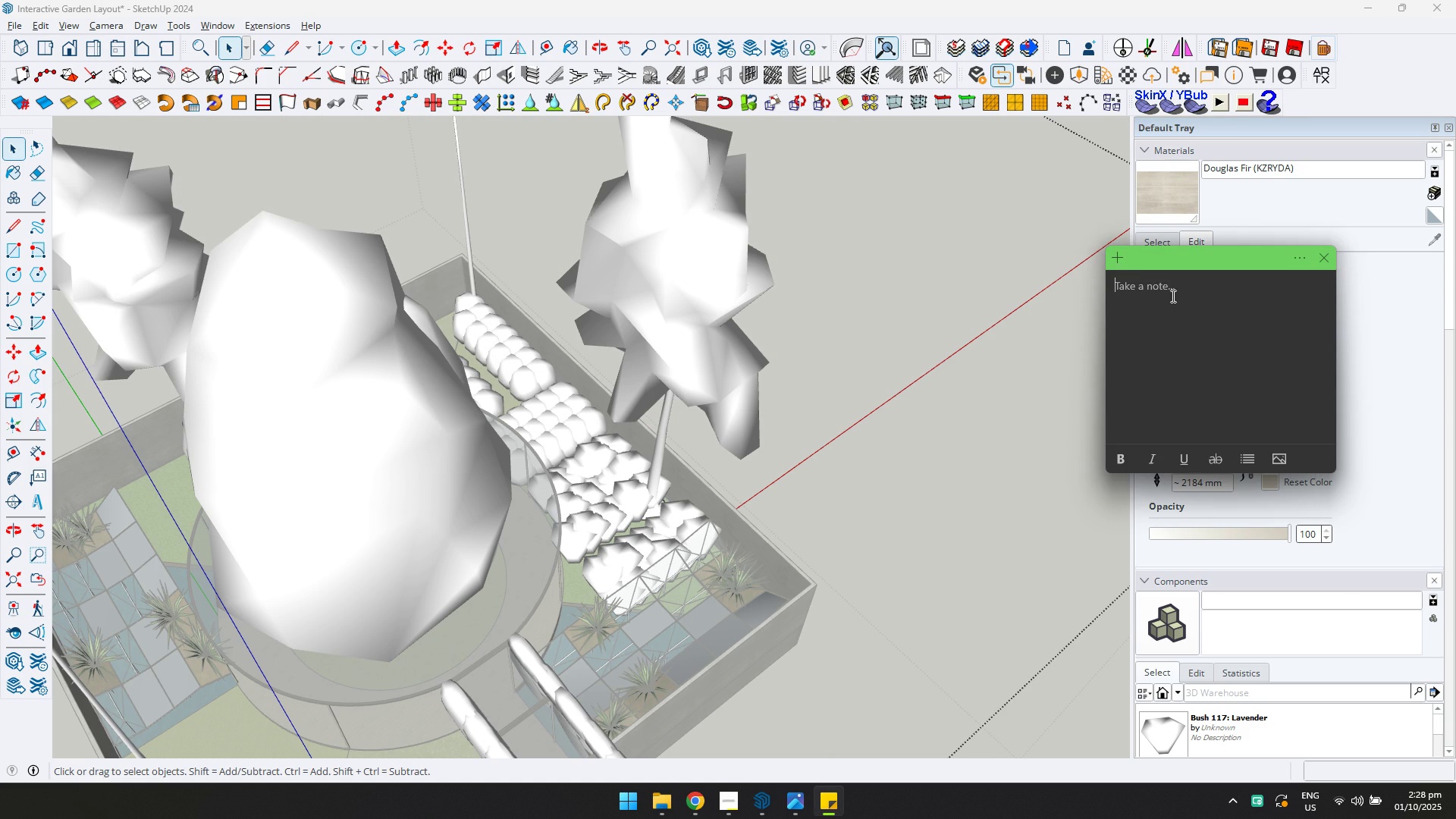 
type(Evergreen)
 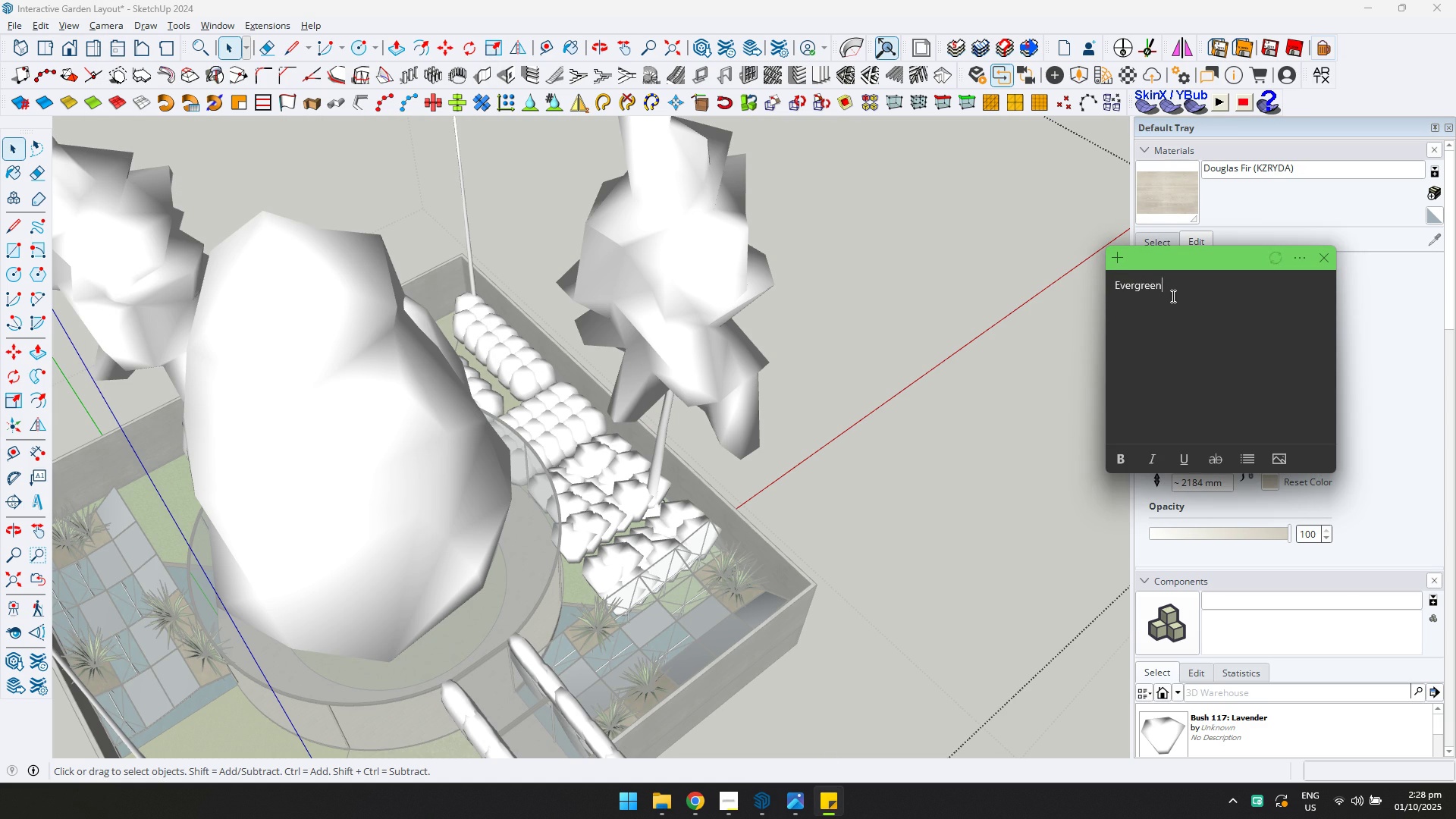 
key(Enter)
 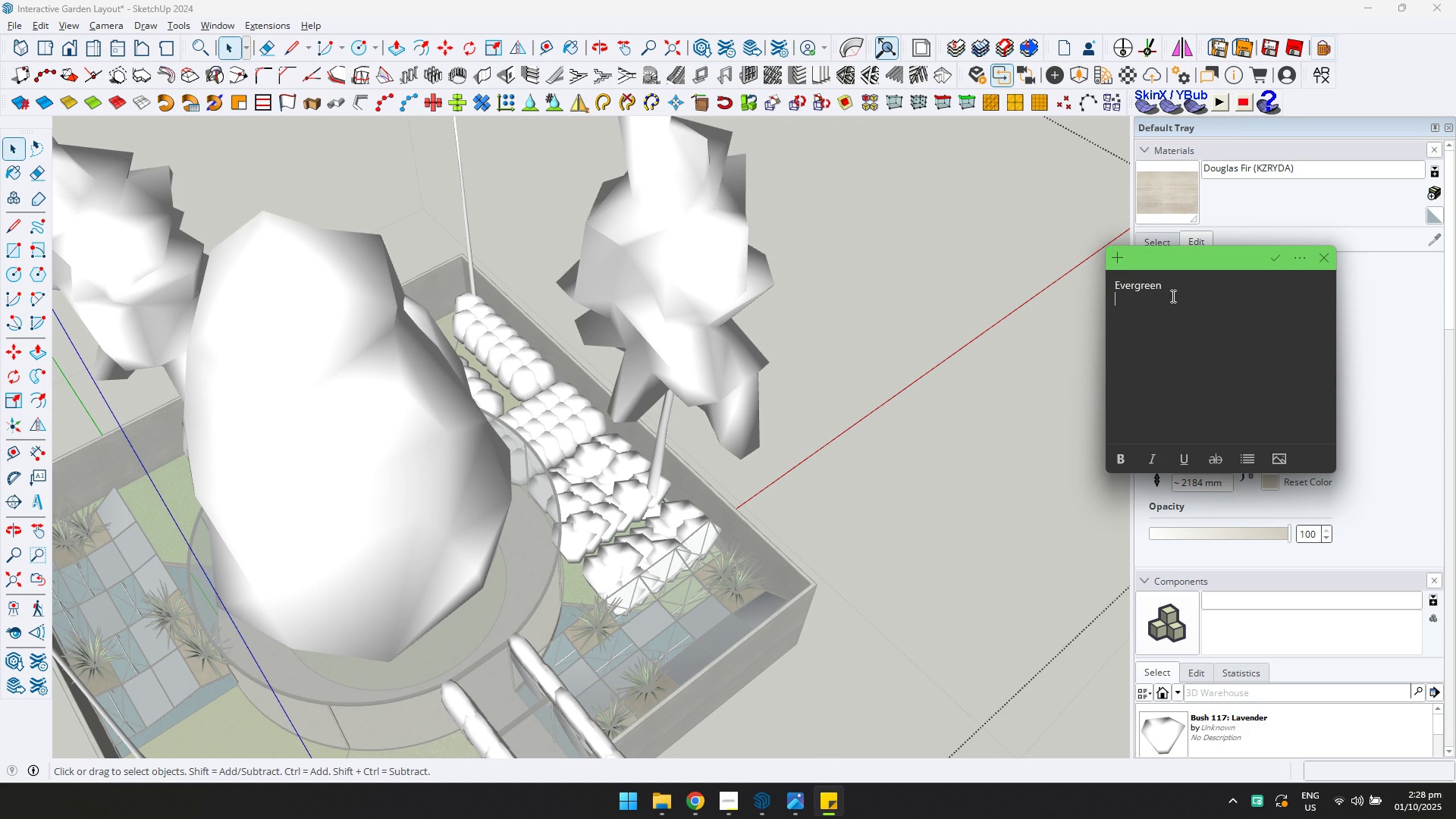 
key(Alt+AltLeft)
 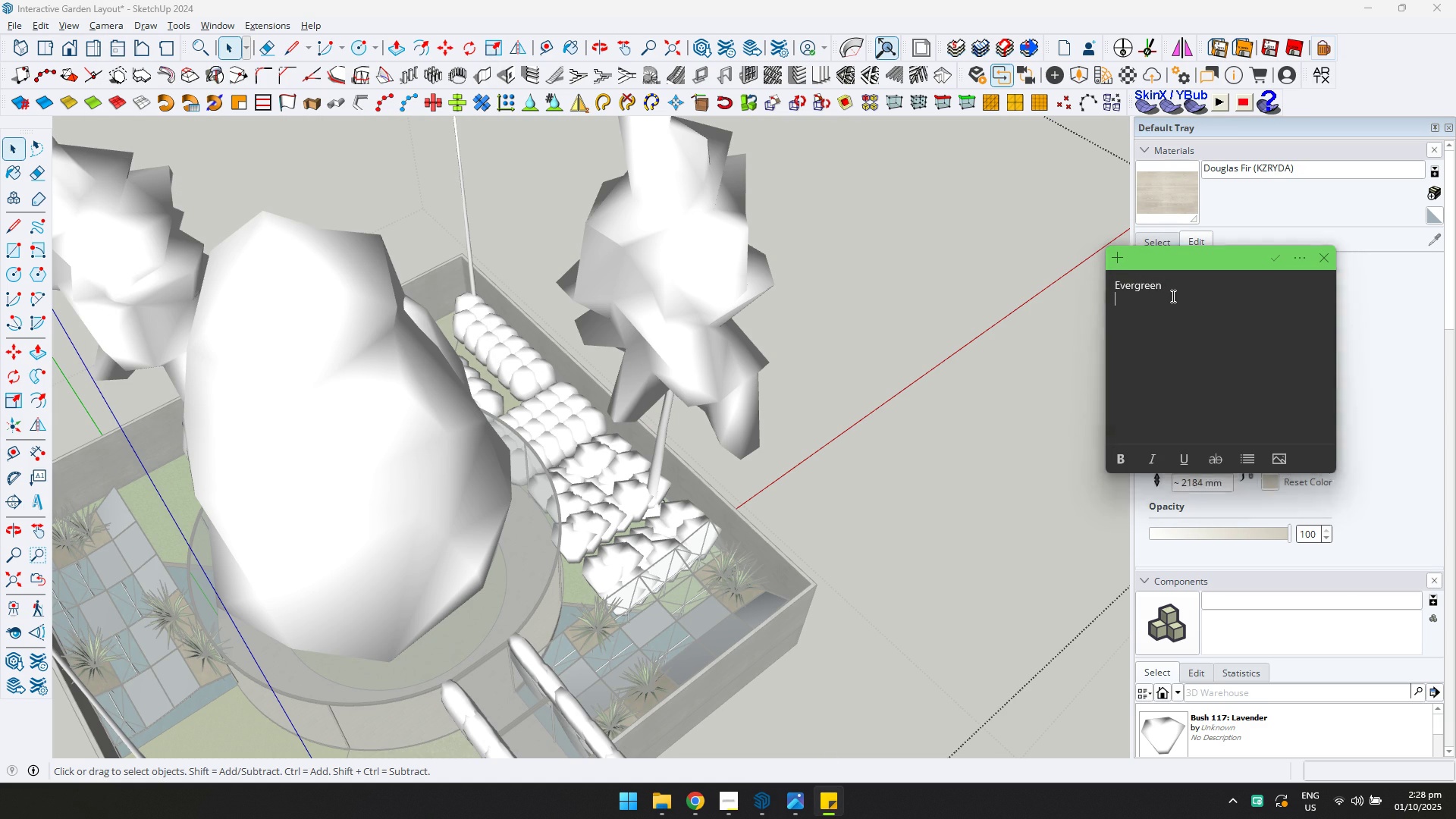 
key(Alt+Tab)
 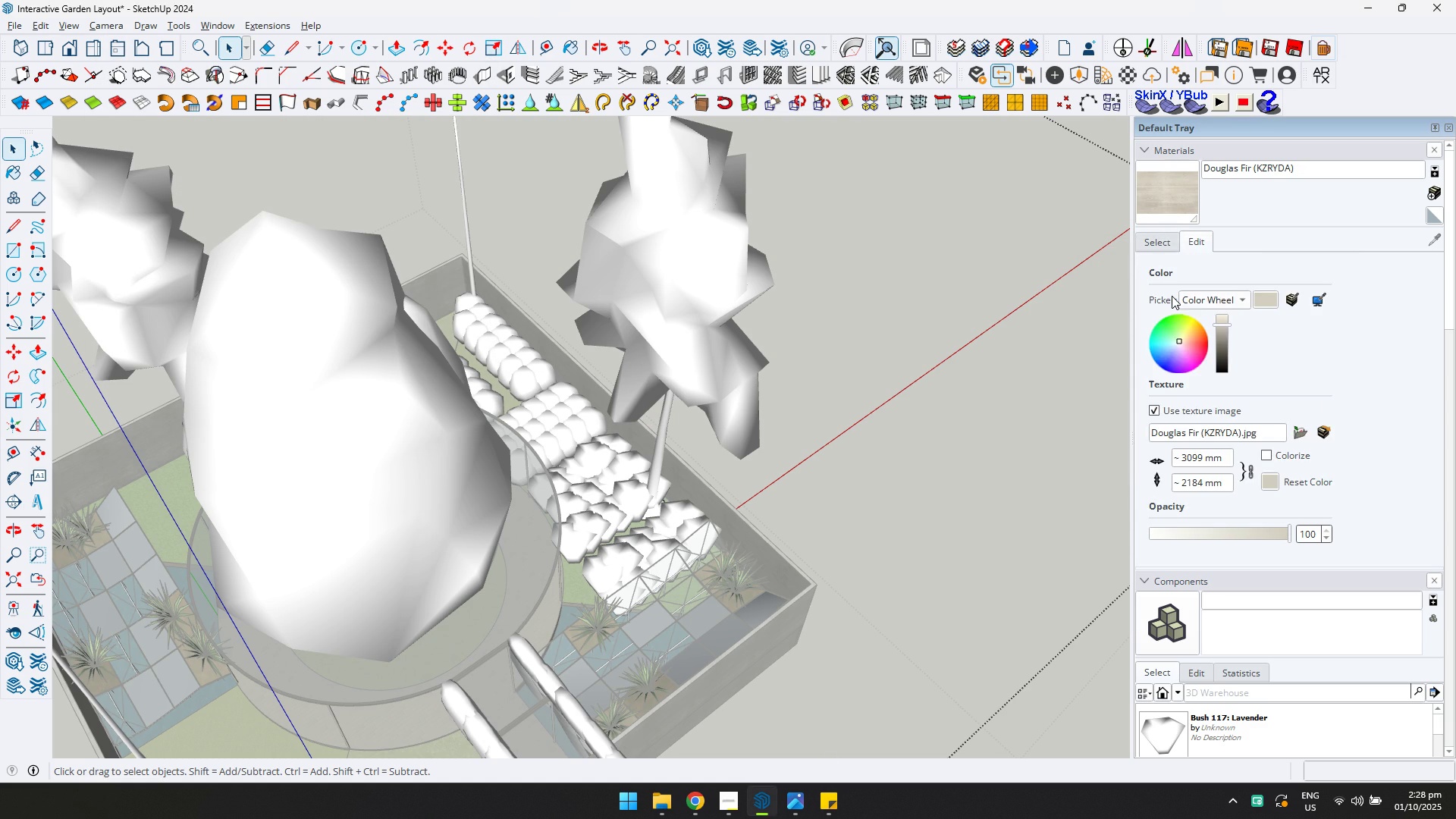 
key(Alt+AltLeft)
 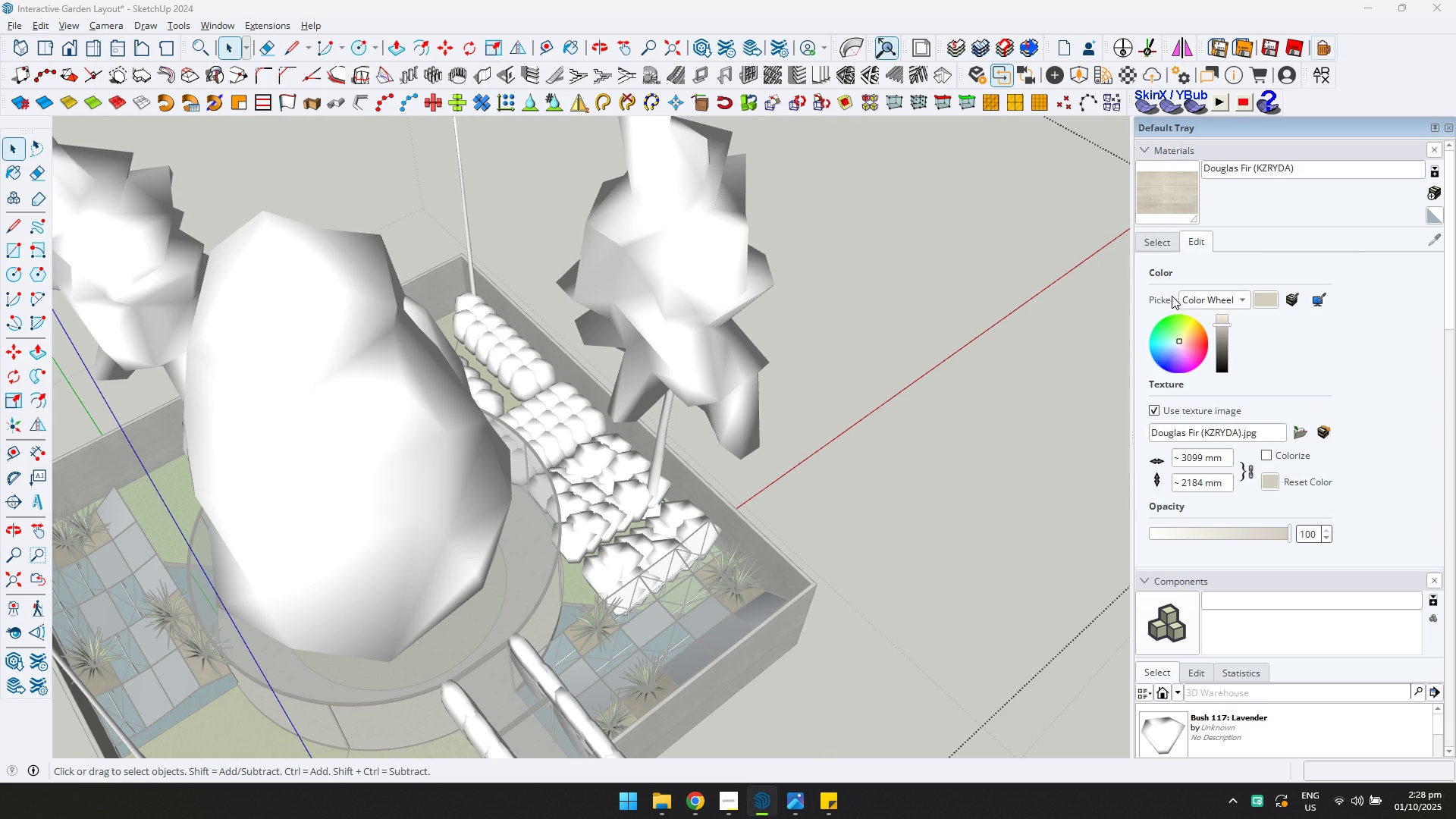 
key(Alt+Tab)